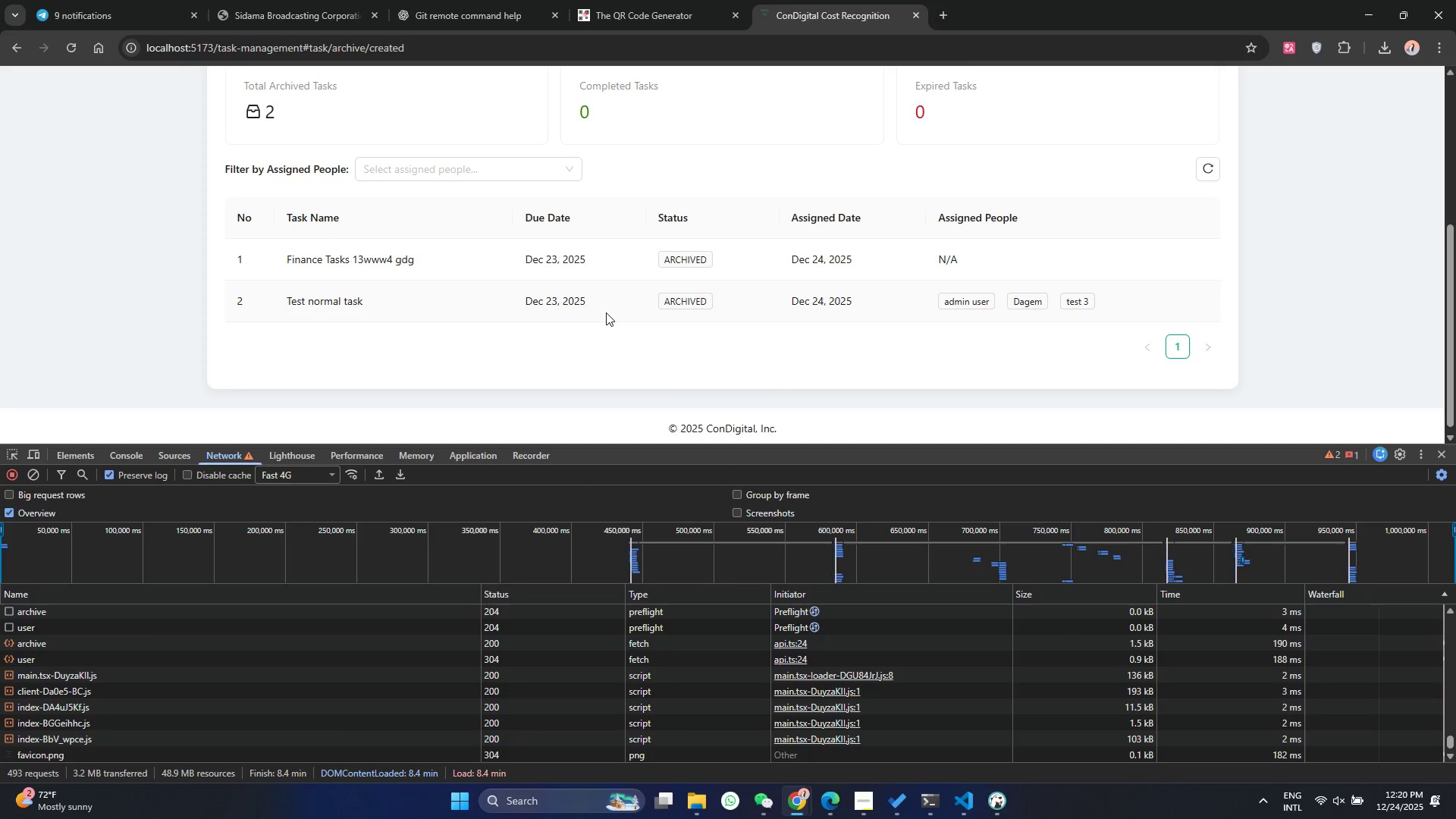 
wait(5.78)
 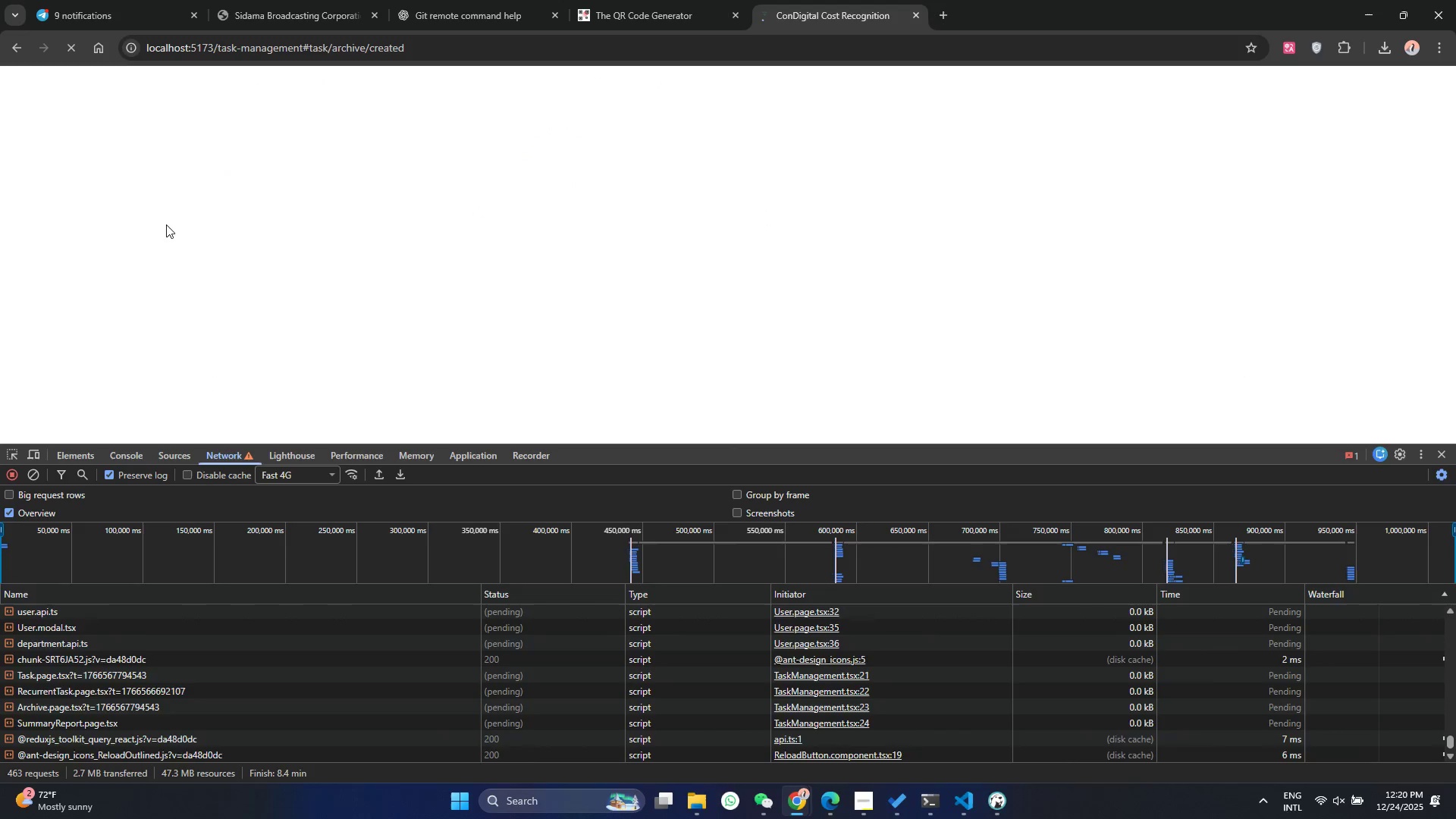 
double_click([1000, 303])
 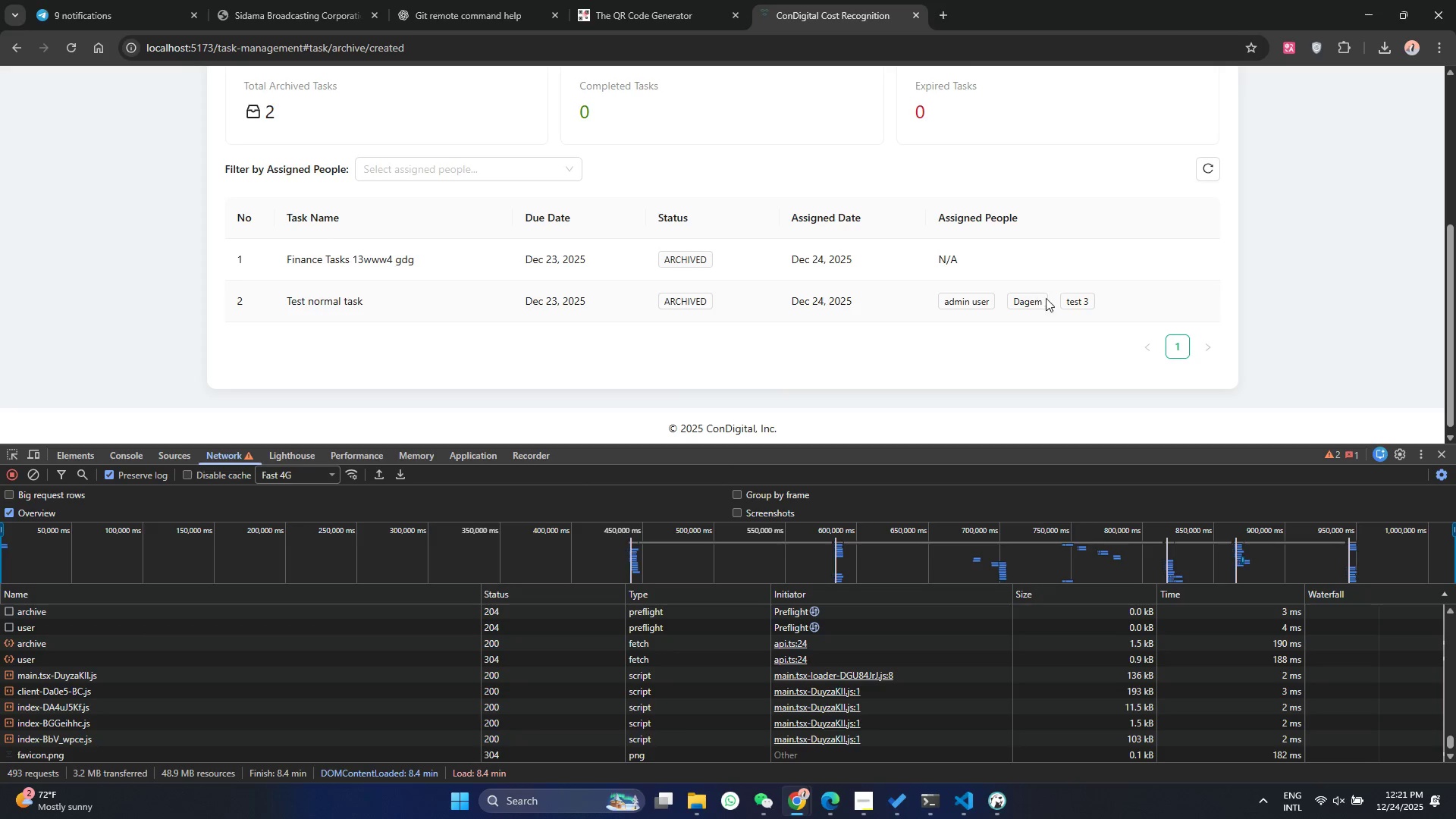 
triple_click([1046, 298])
 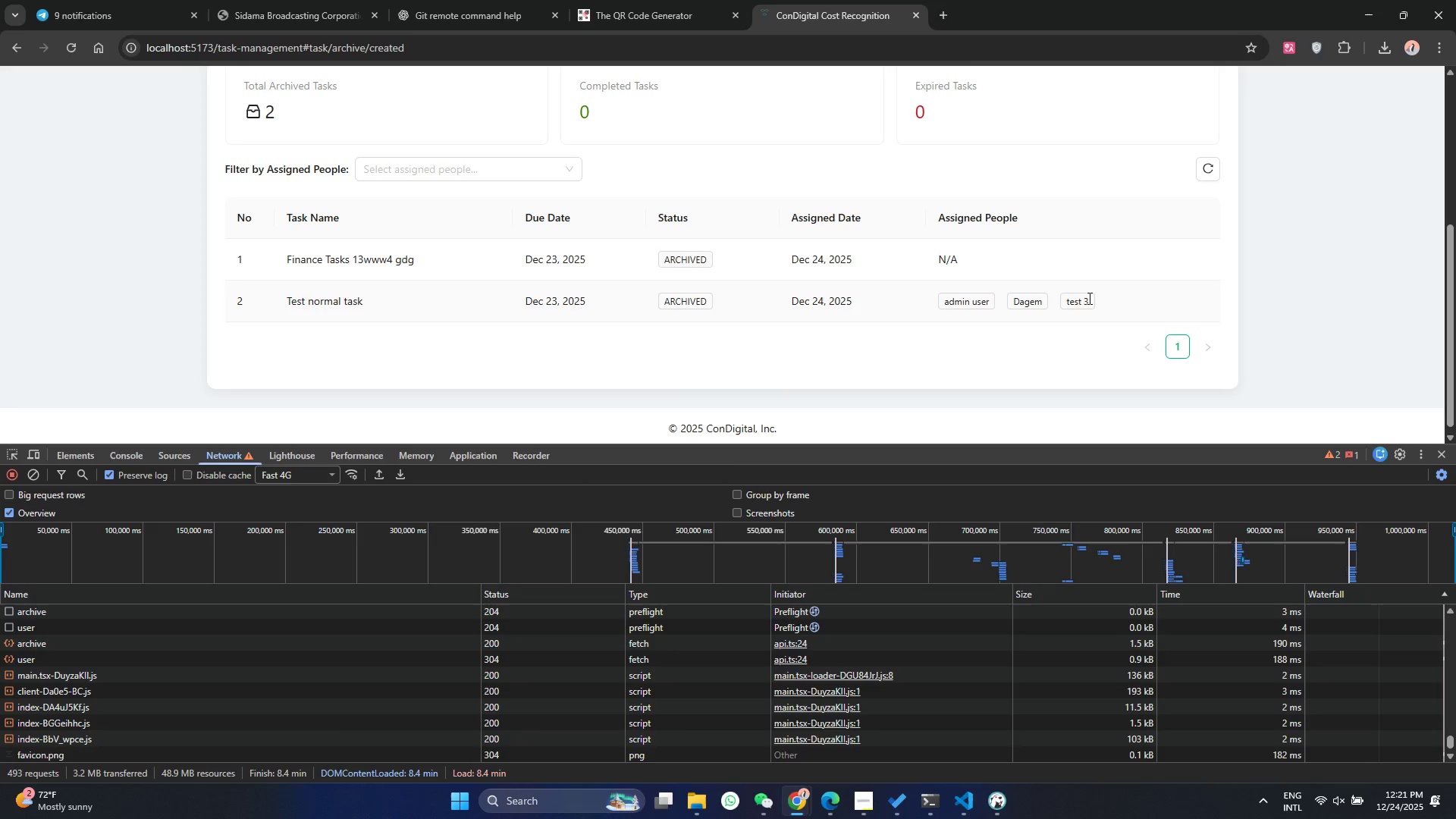 
triple_click([1088, 298])
 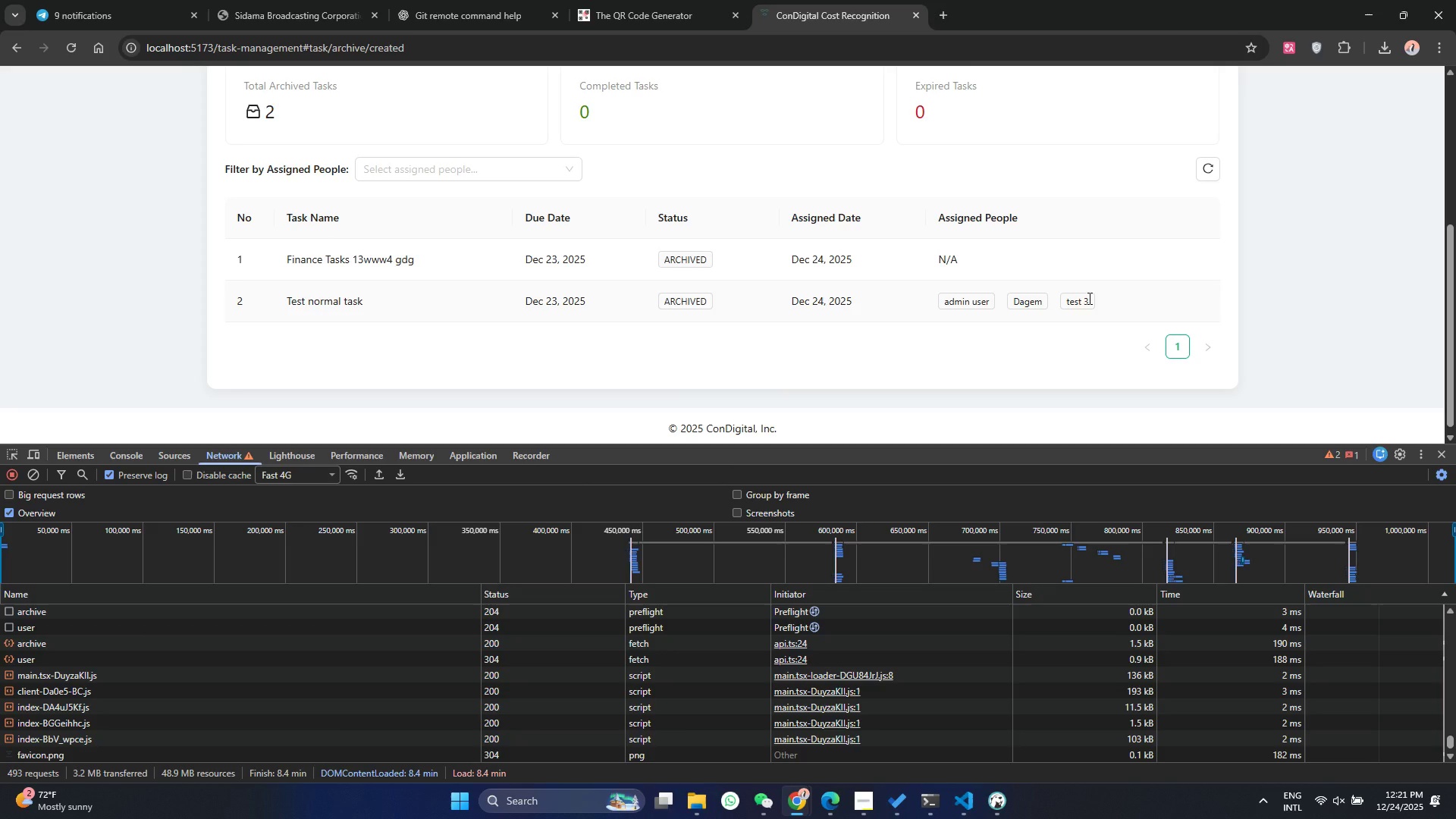 
triple_click([1088, 298])
 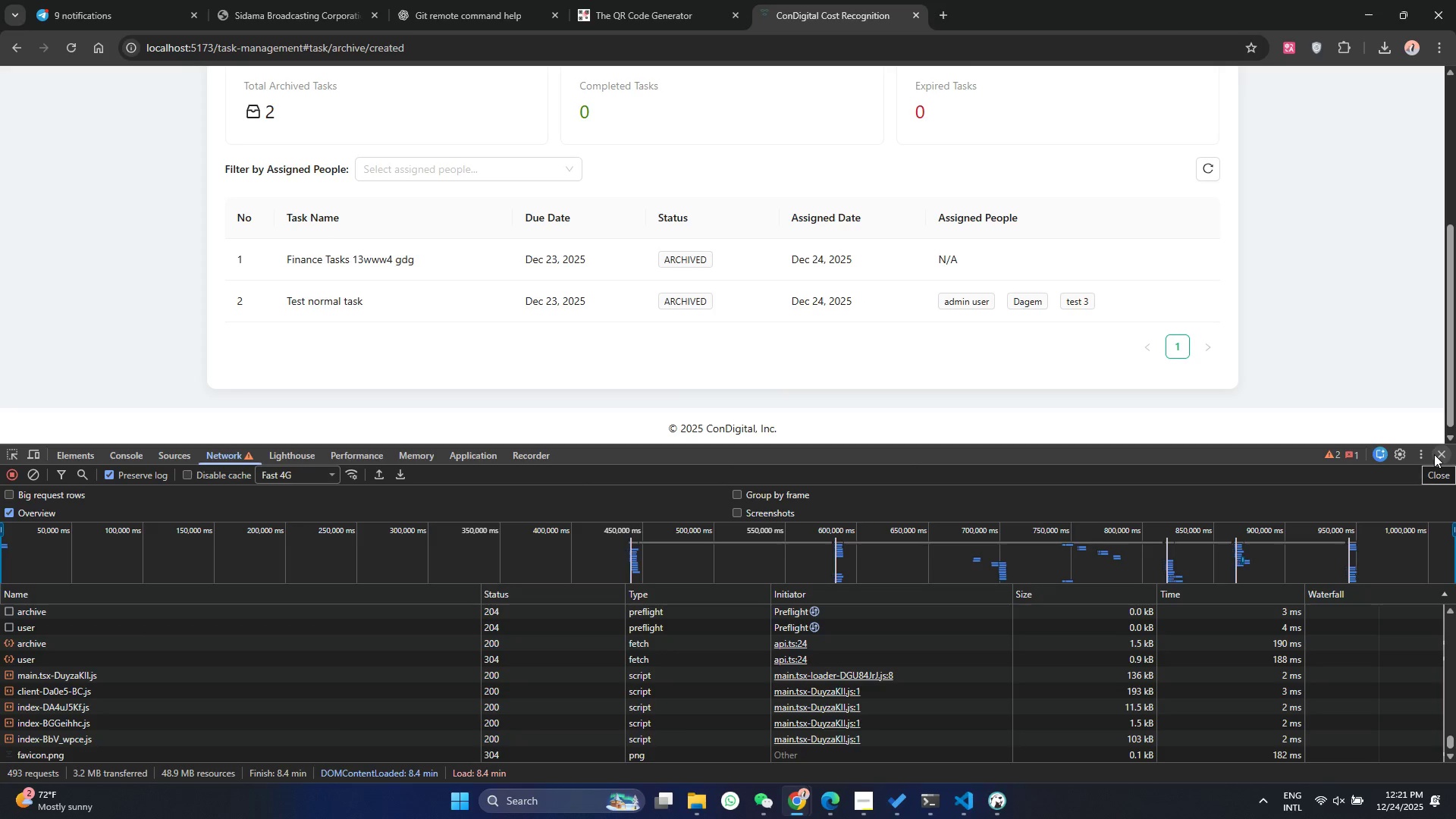 
wait(6.12)
 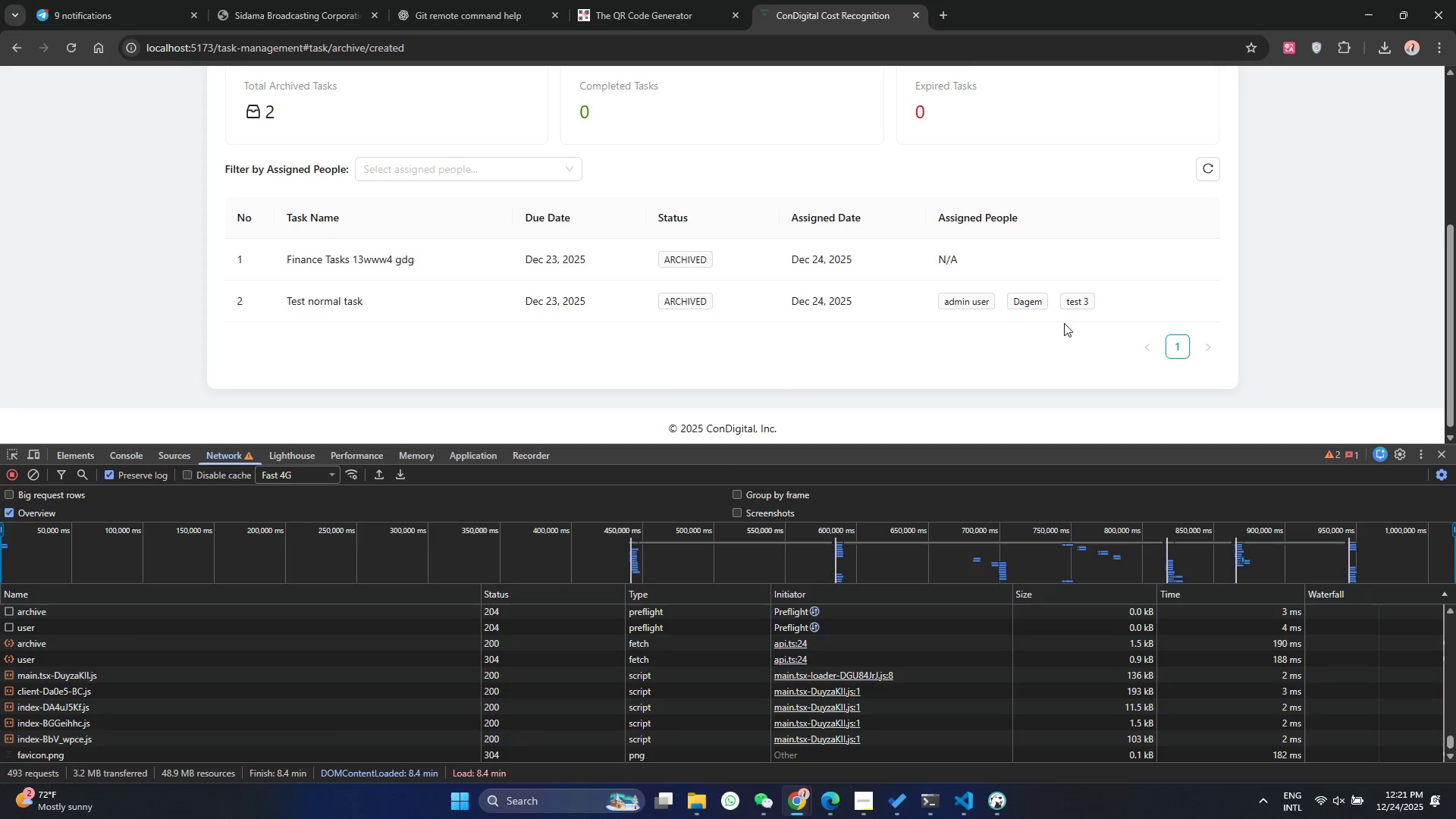 
left_click([1434, 454])
 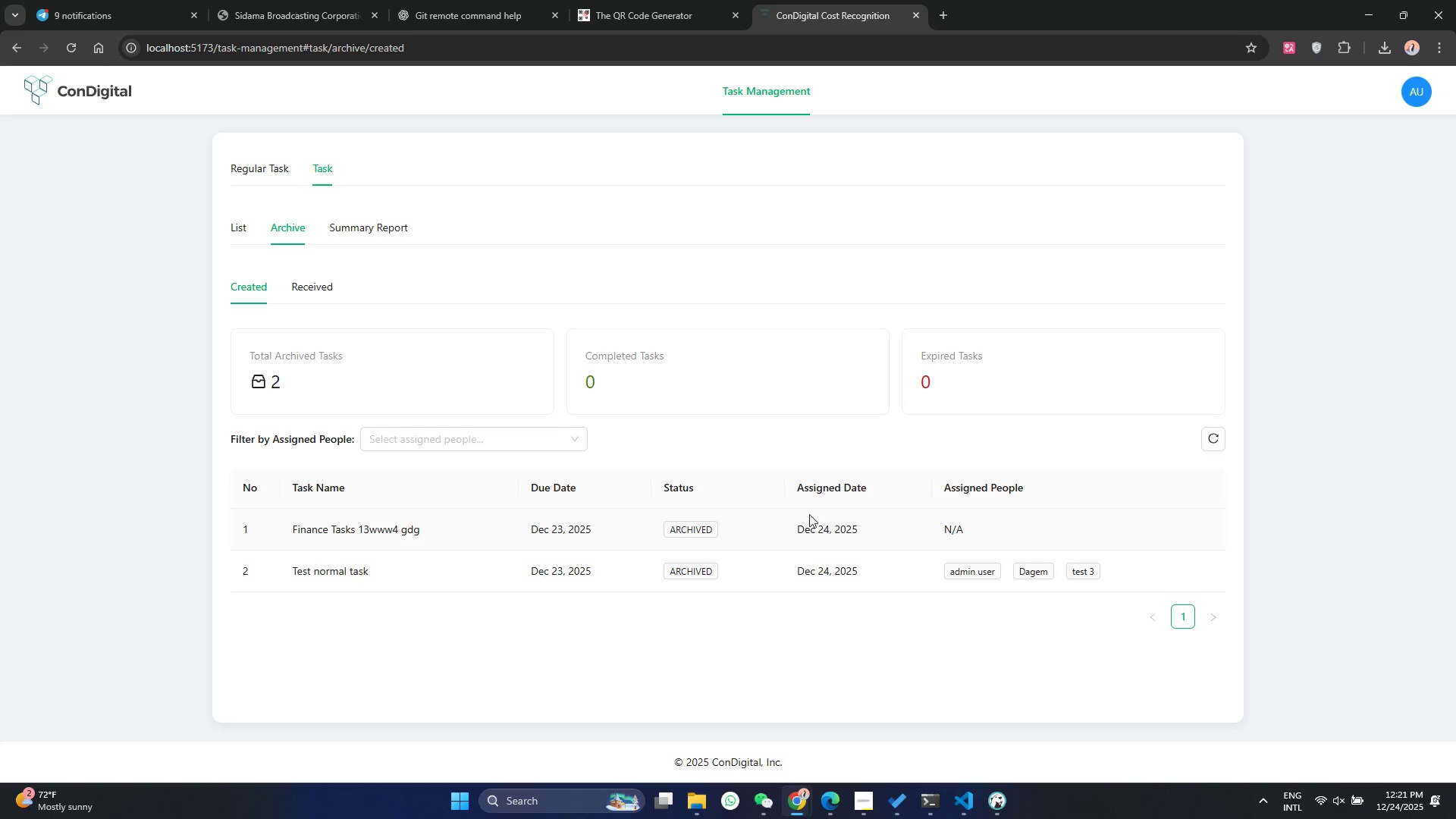 
scroll: coordinate [731, 495], scroll_direction: up, amount: 1.0
 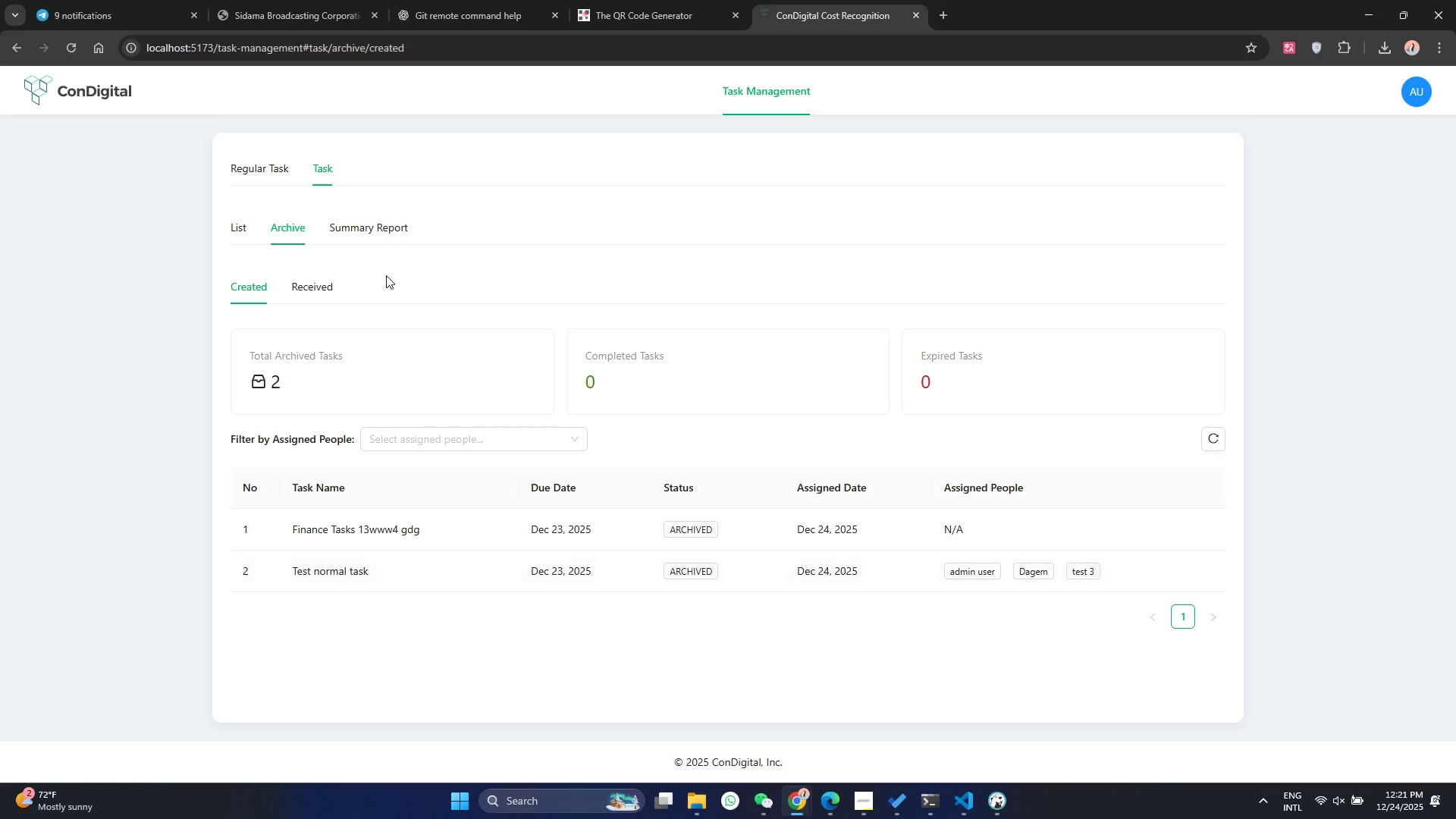 
left_click([388, 230])
 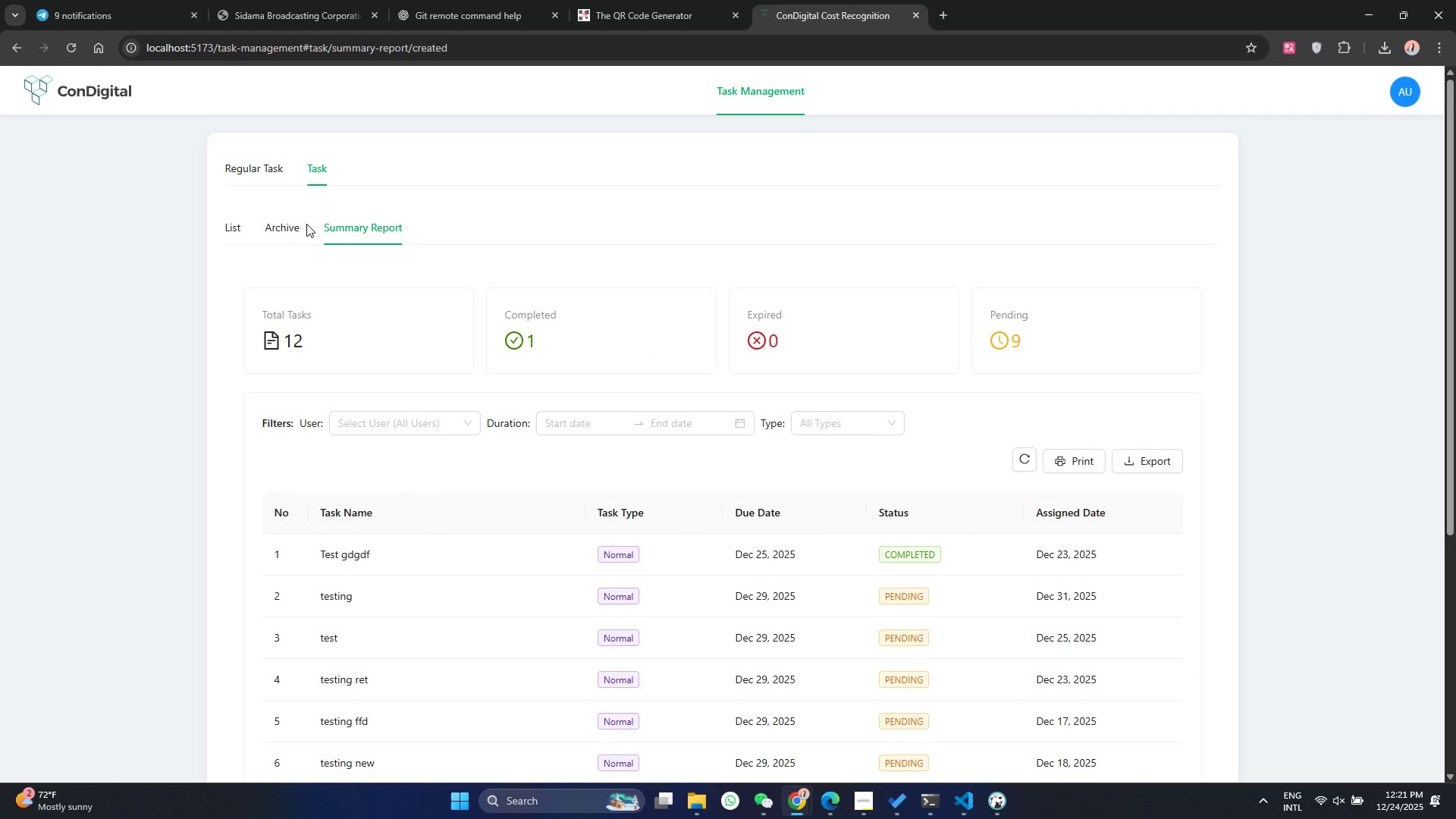 
double_click([283, 233])
 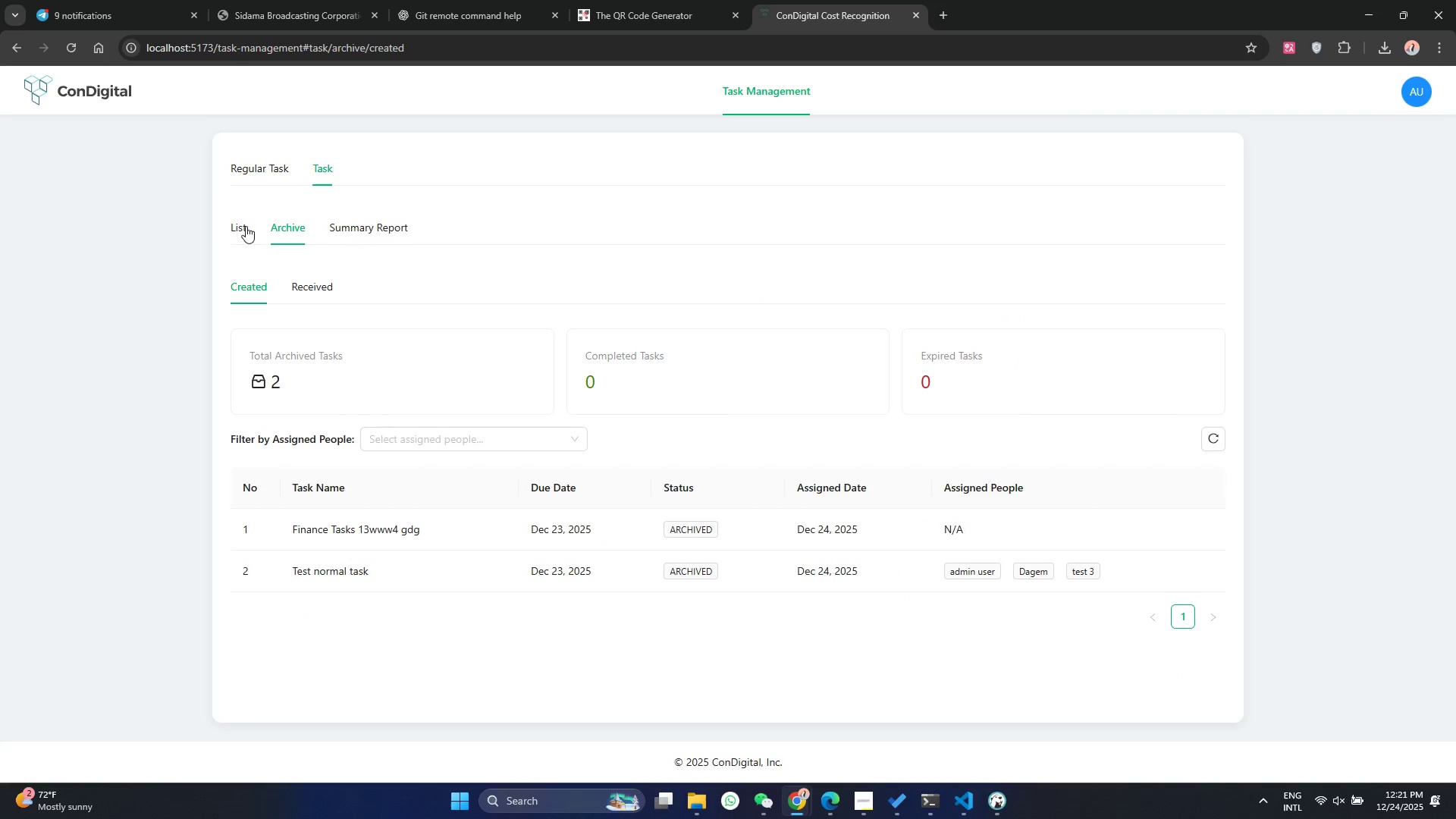 
left_click([245, 224])
 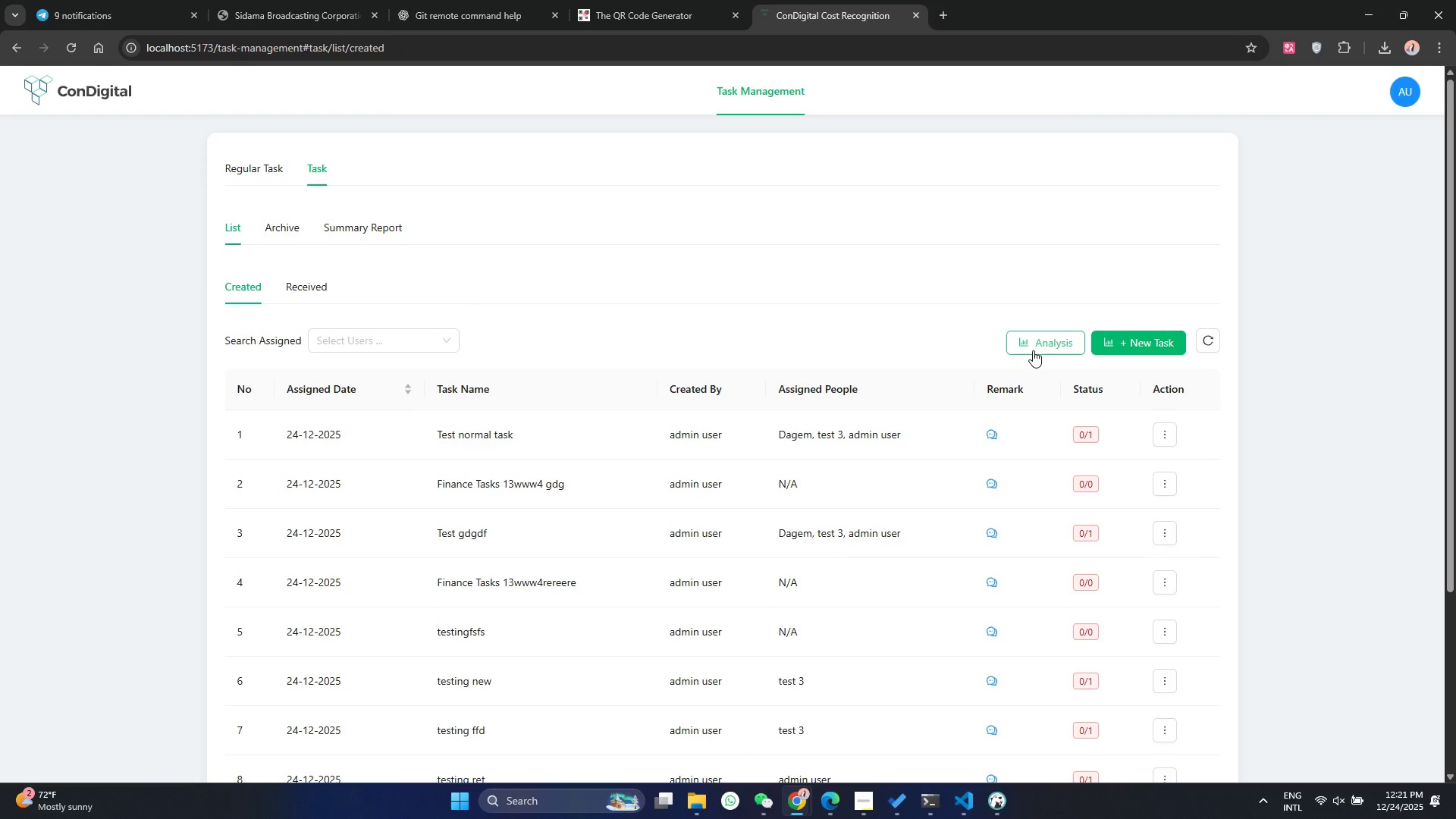 
left_click([290, 219])
 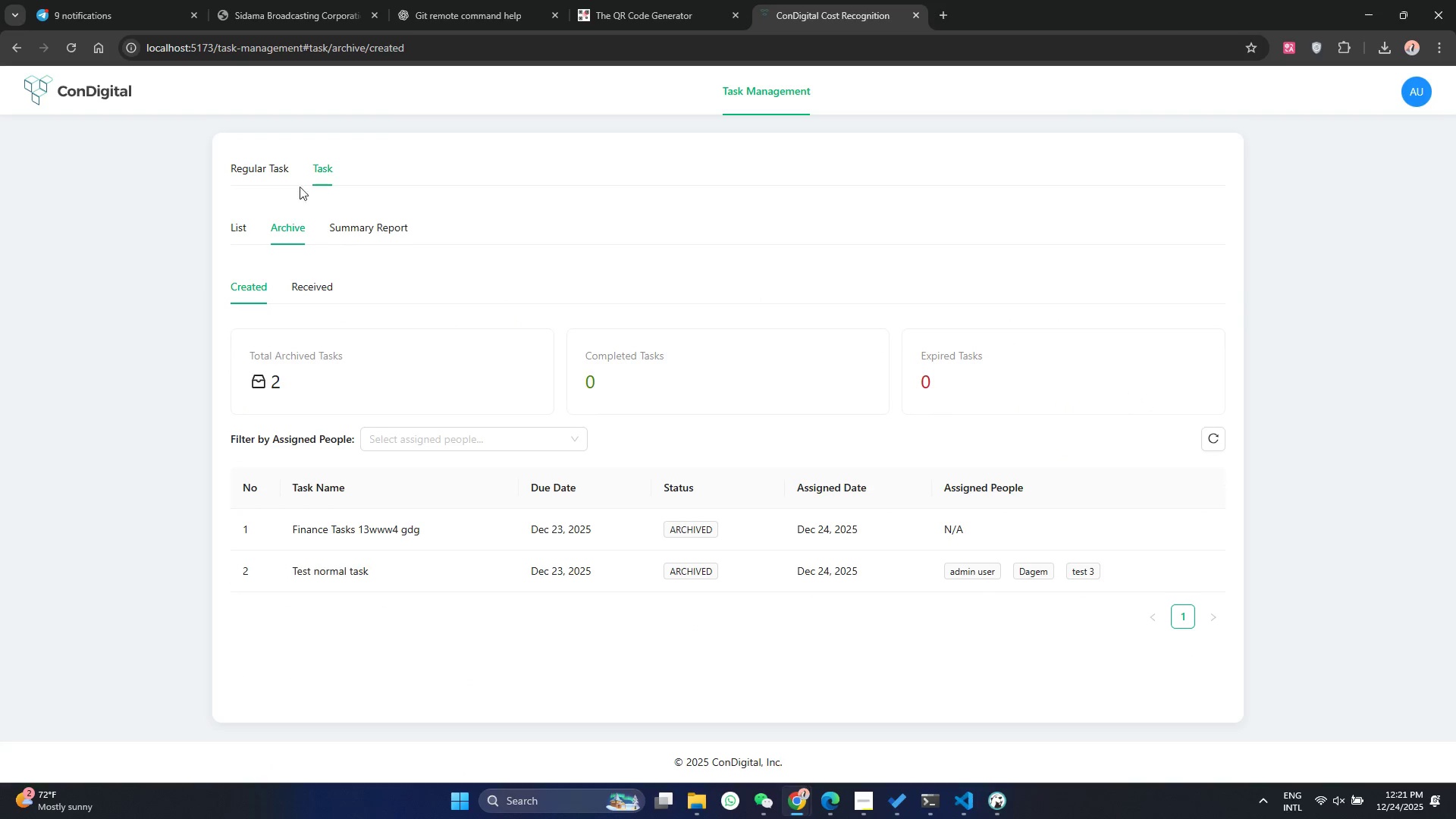 
left_click([288, 170])
 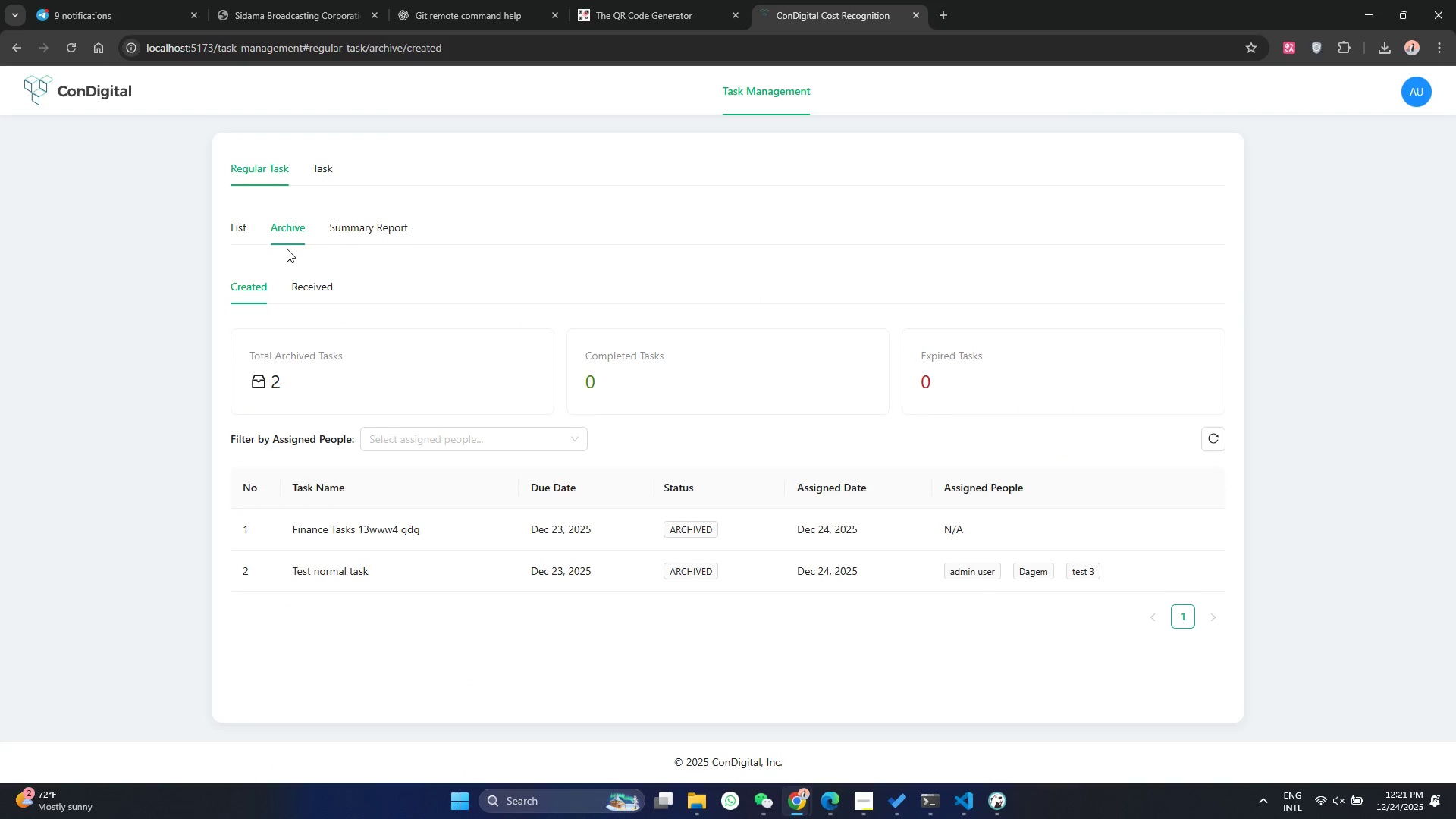 
left_click([289, 224])
 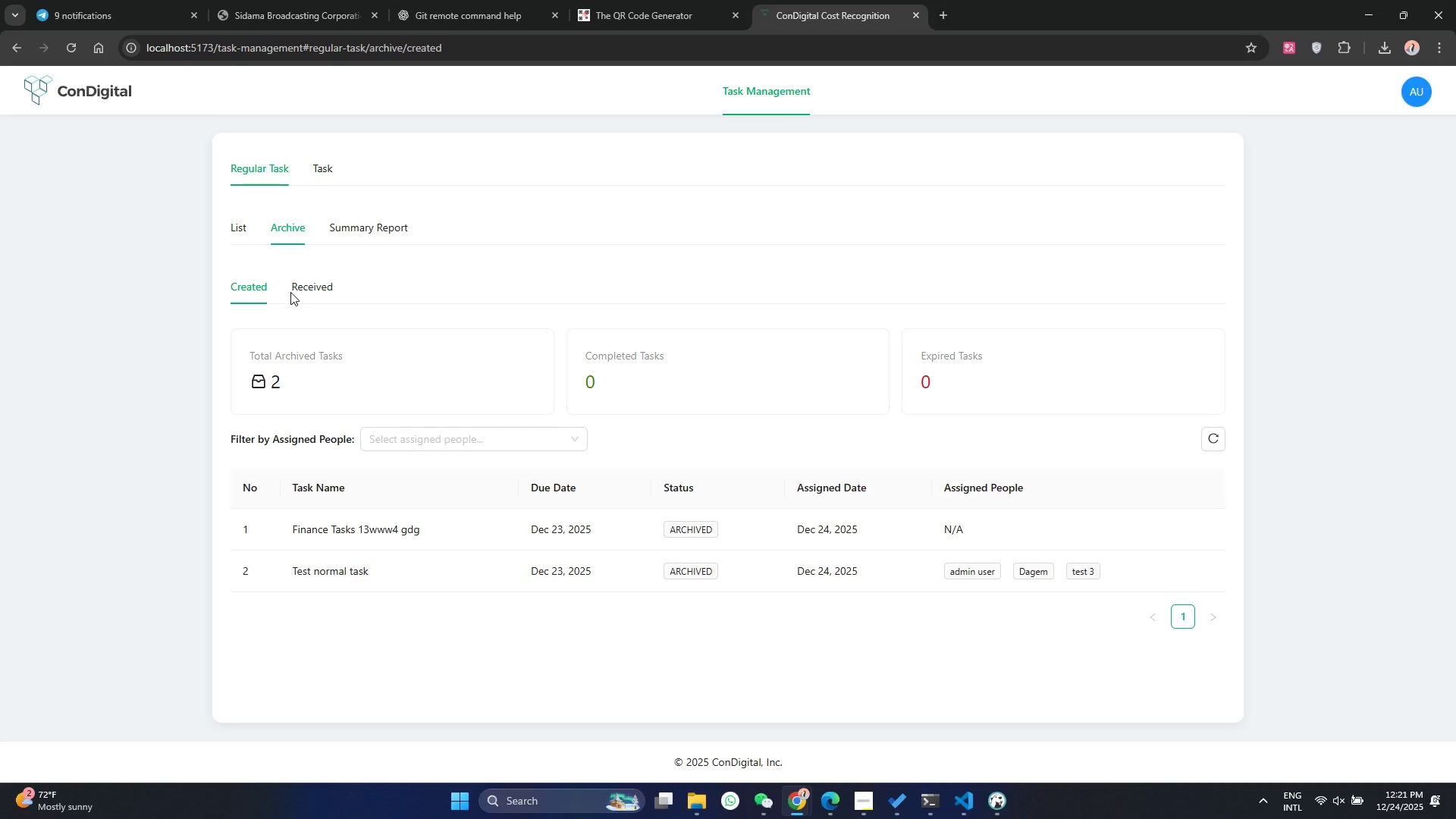 
double_click([315, 283])
 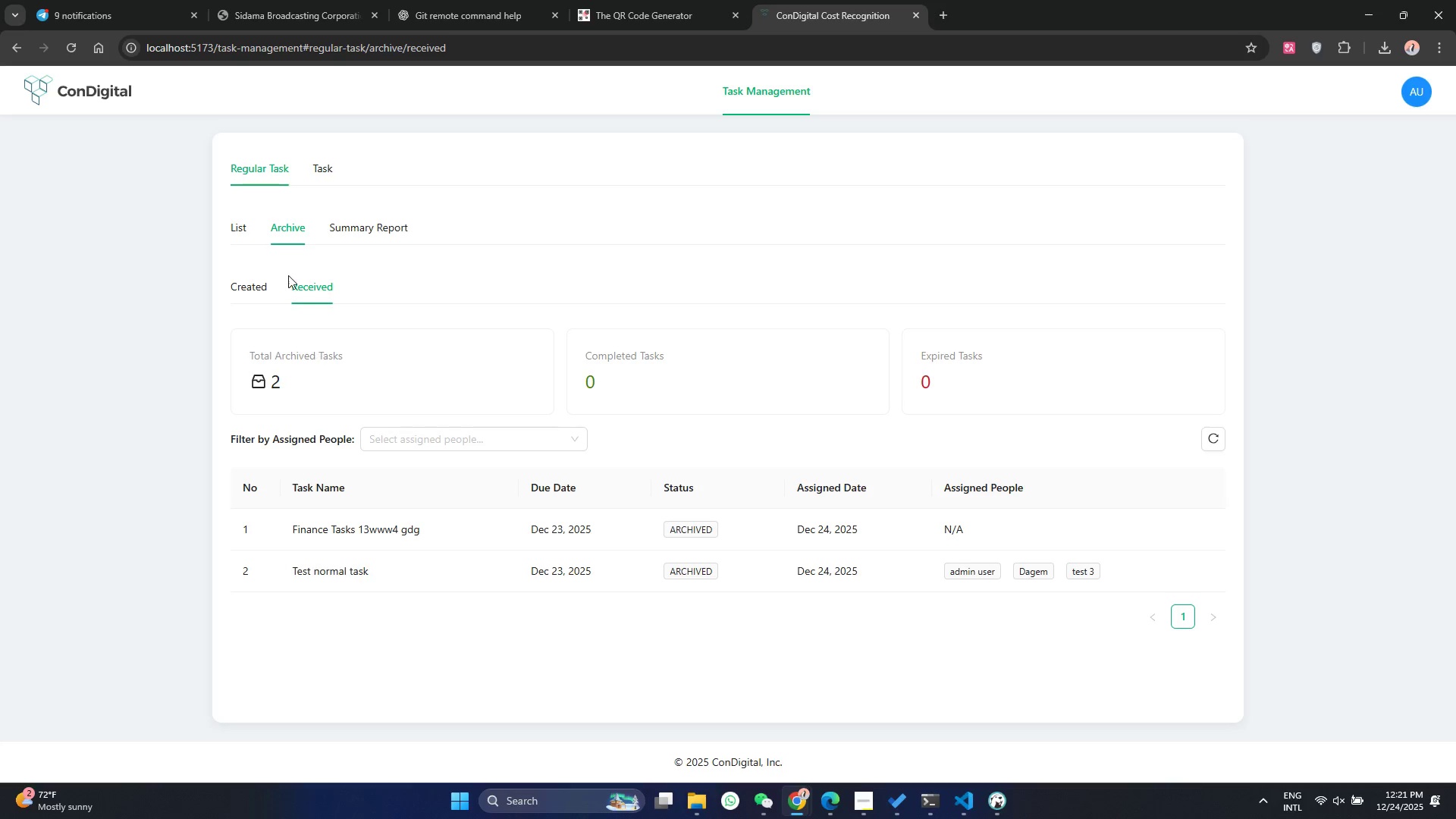 
left_click([378, 218])
 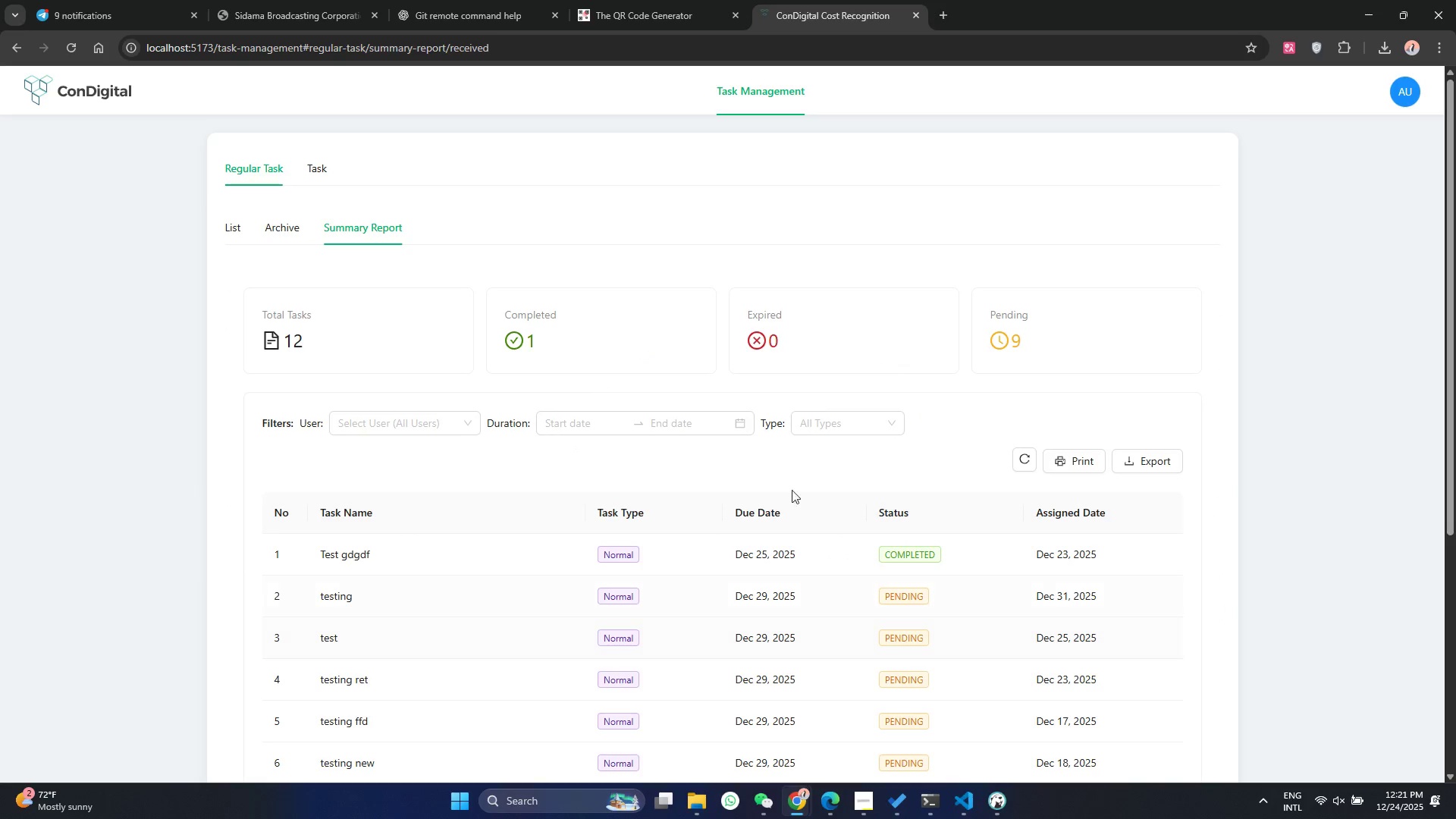 
scroll: coordinate [781, 464], scroll_direction: down, amount: 2.0
 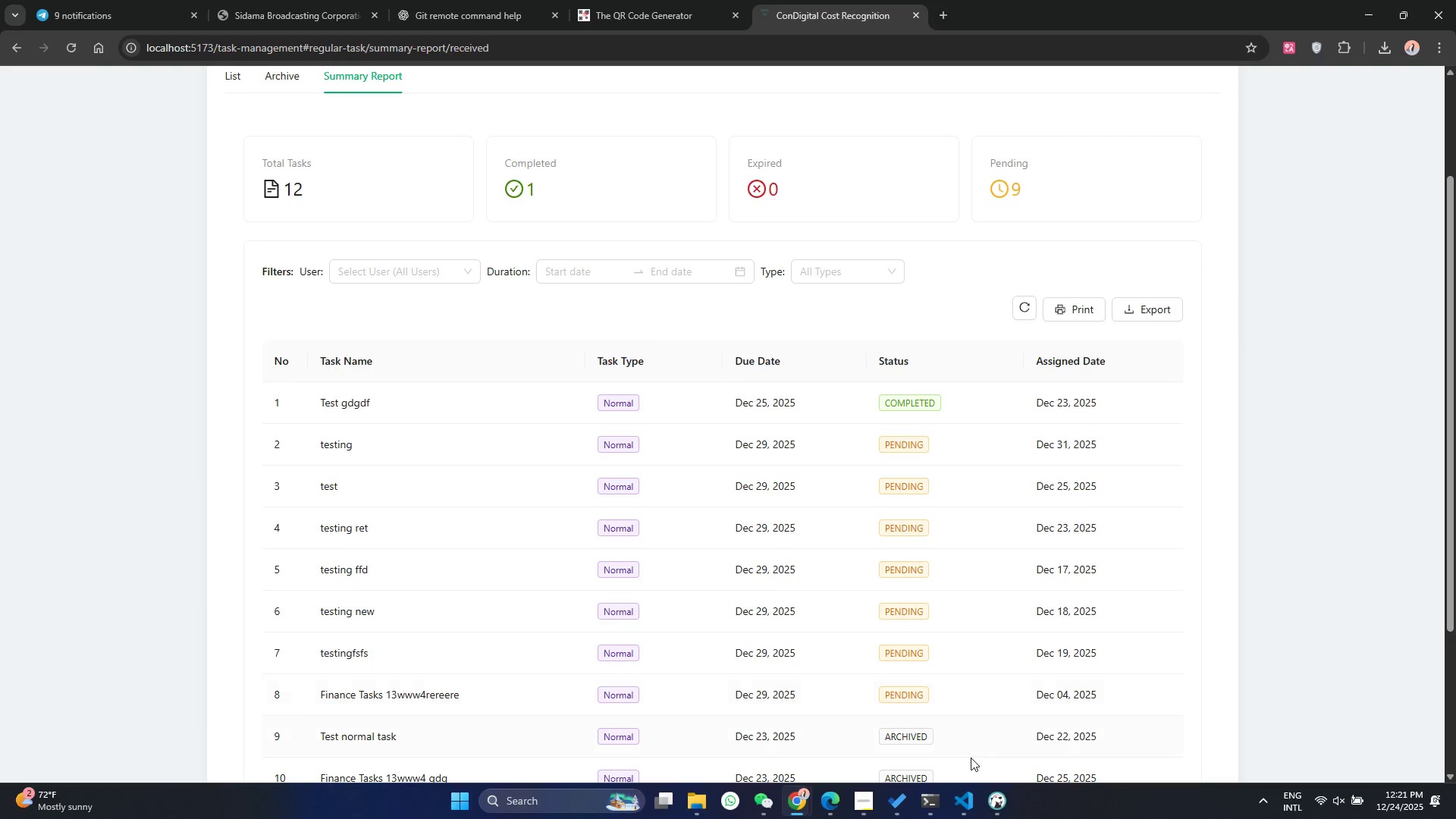 
left_click([866, 793])